 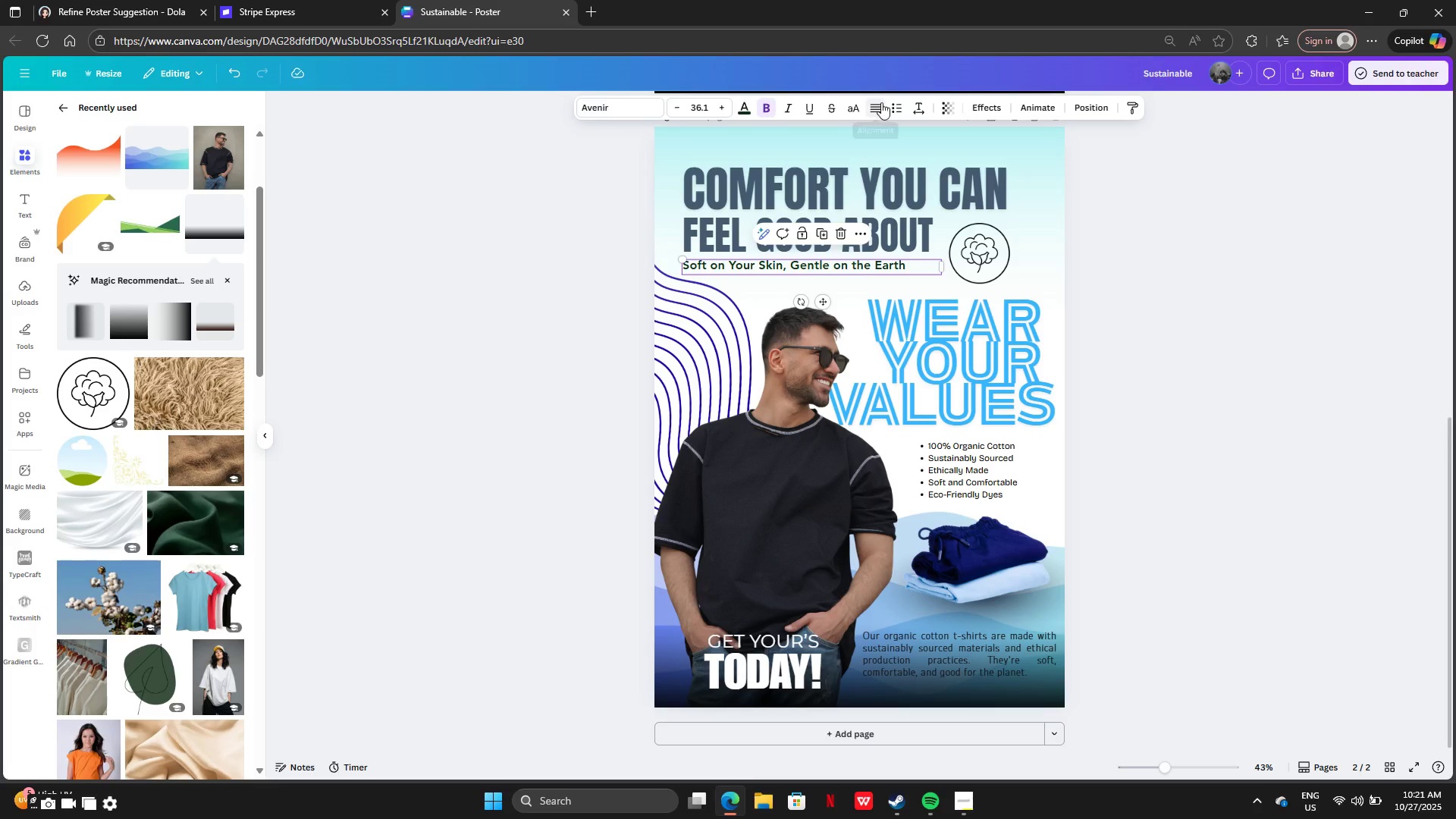 
left_click([849, 111])
 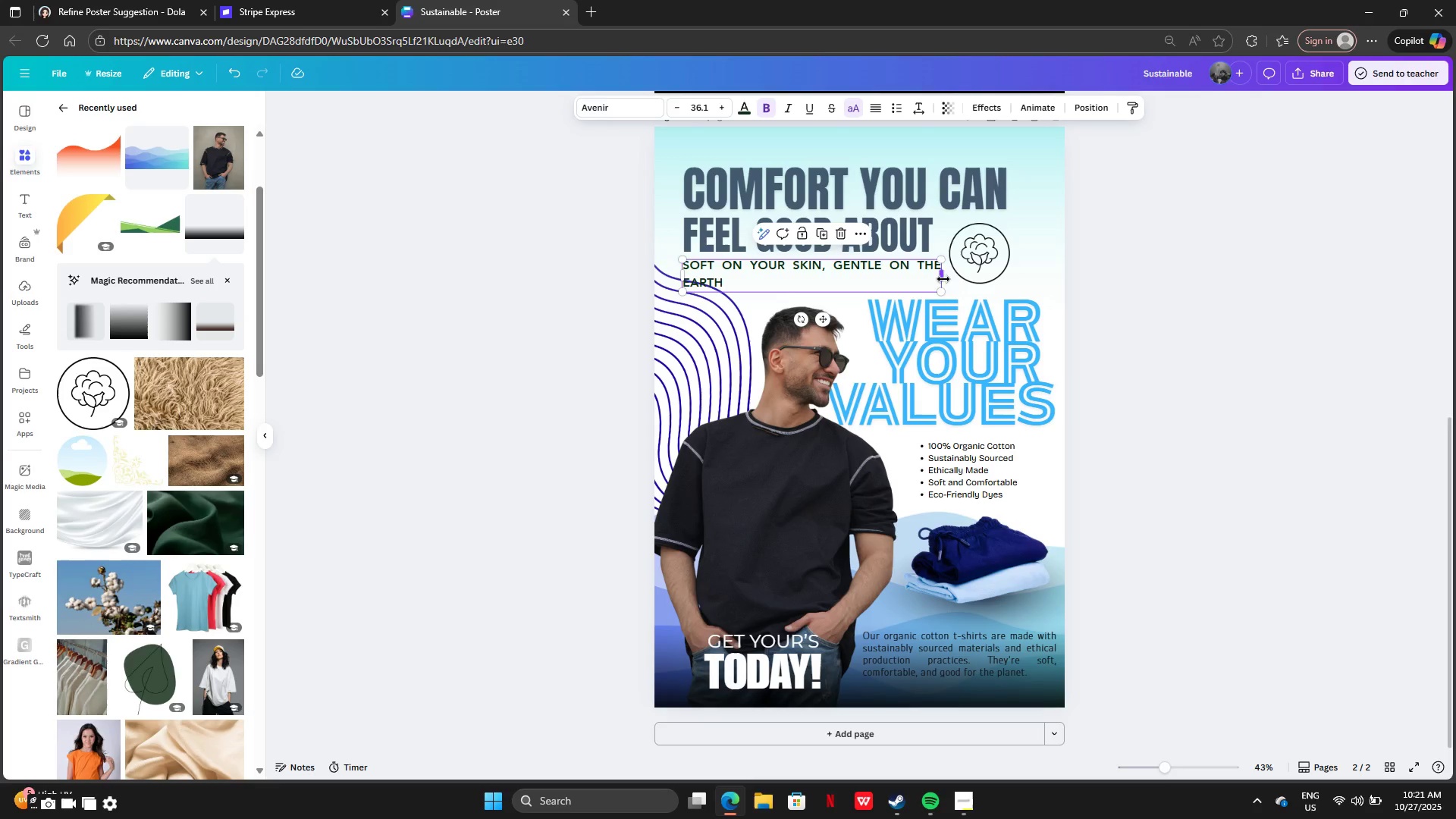 
left_click_drag(start_coordinate=[940, 293], to_coordinate=[907, 271])
 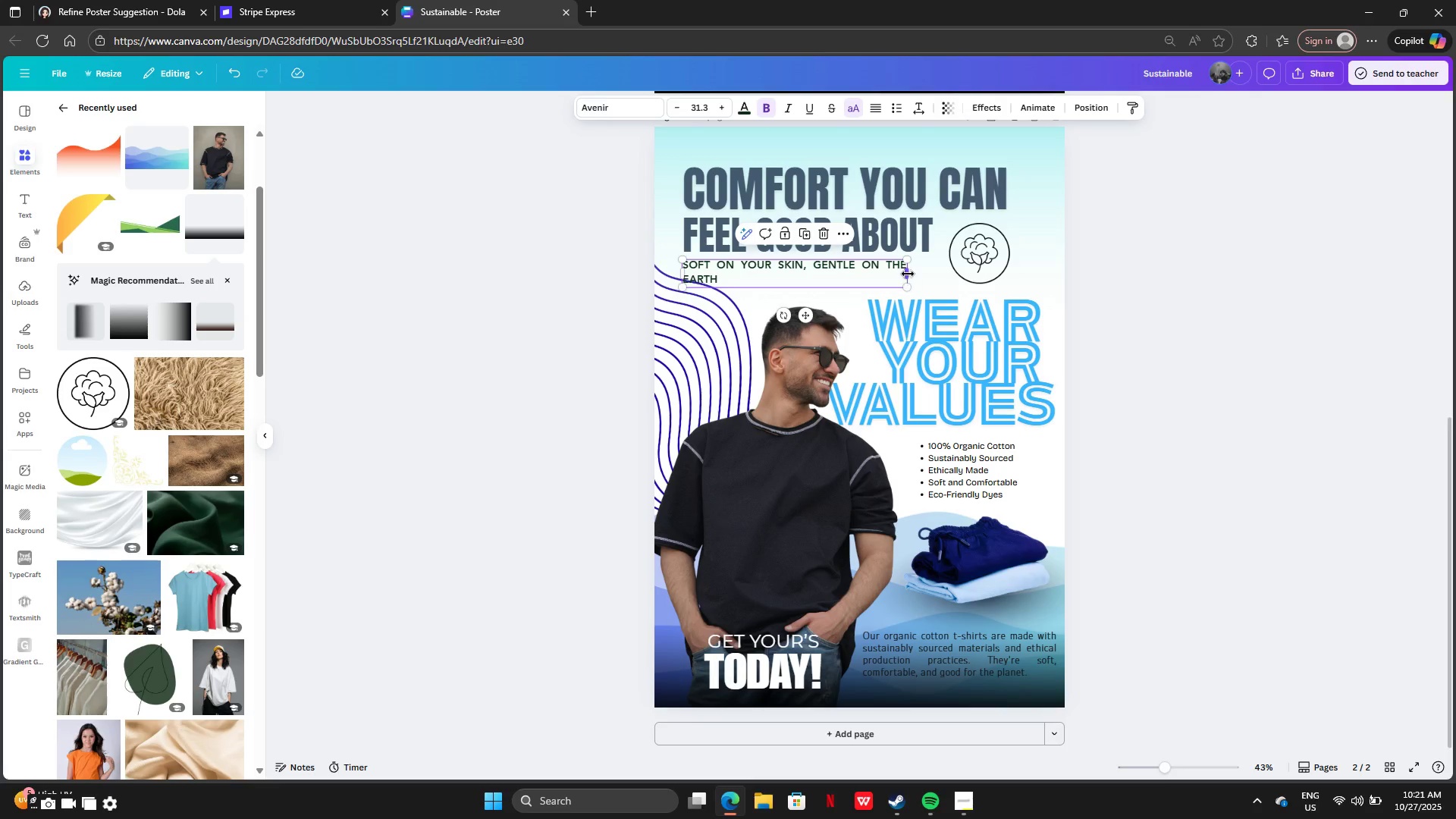 
left_click_drag(start_coordinate=[908, 274], to_coordinate=[937, 271])
 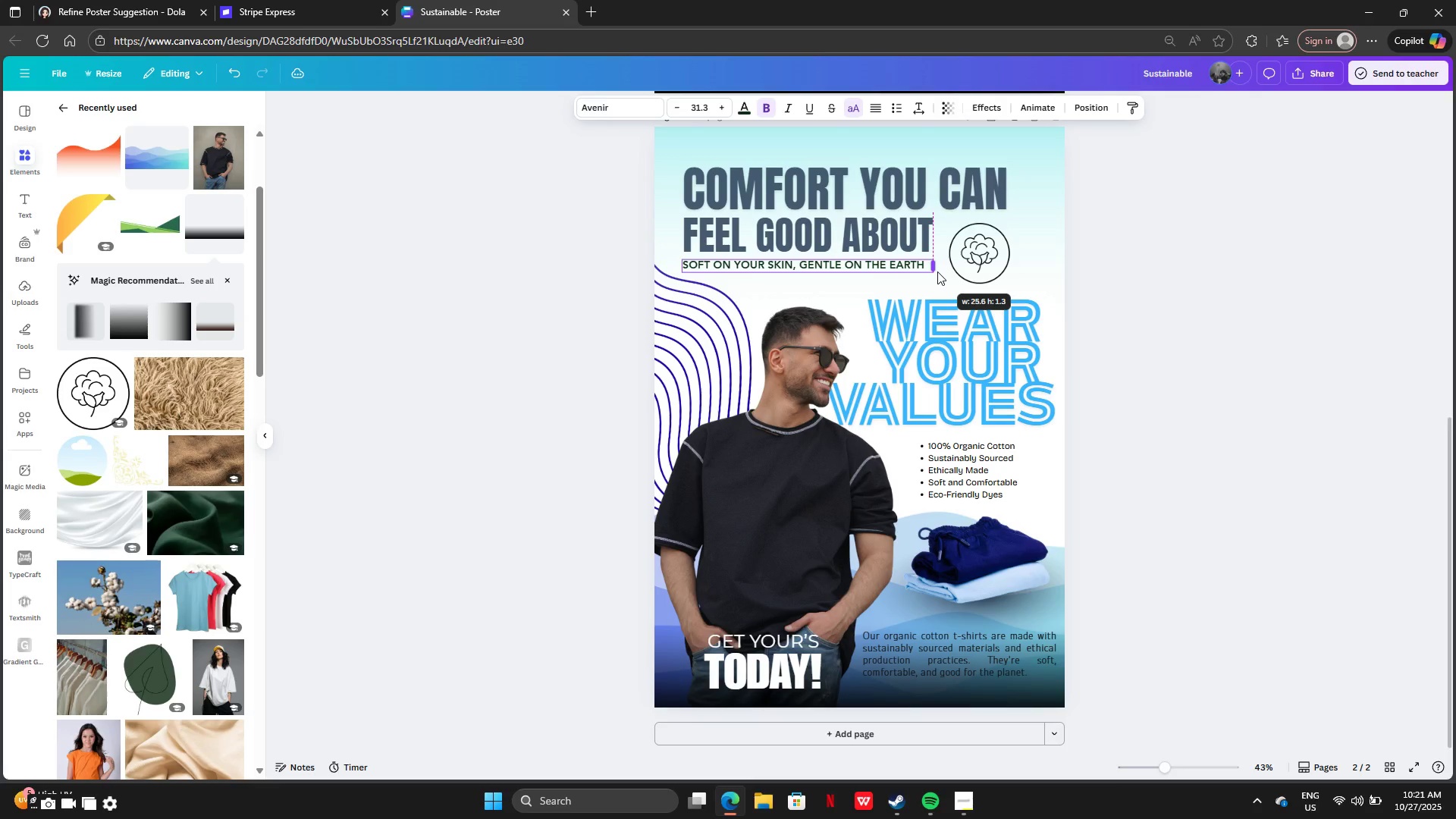 
left_click([1168, 288])
 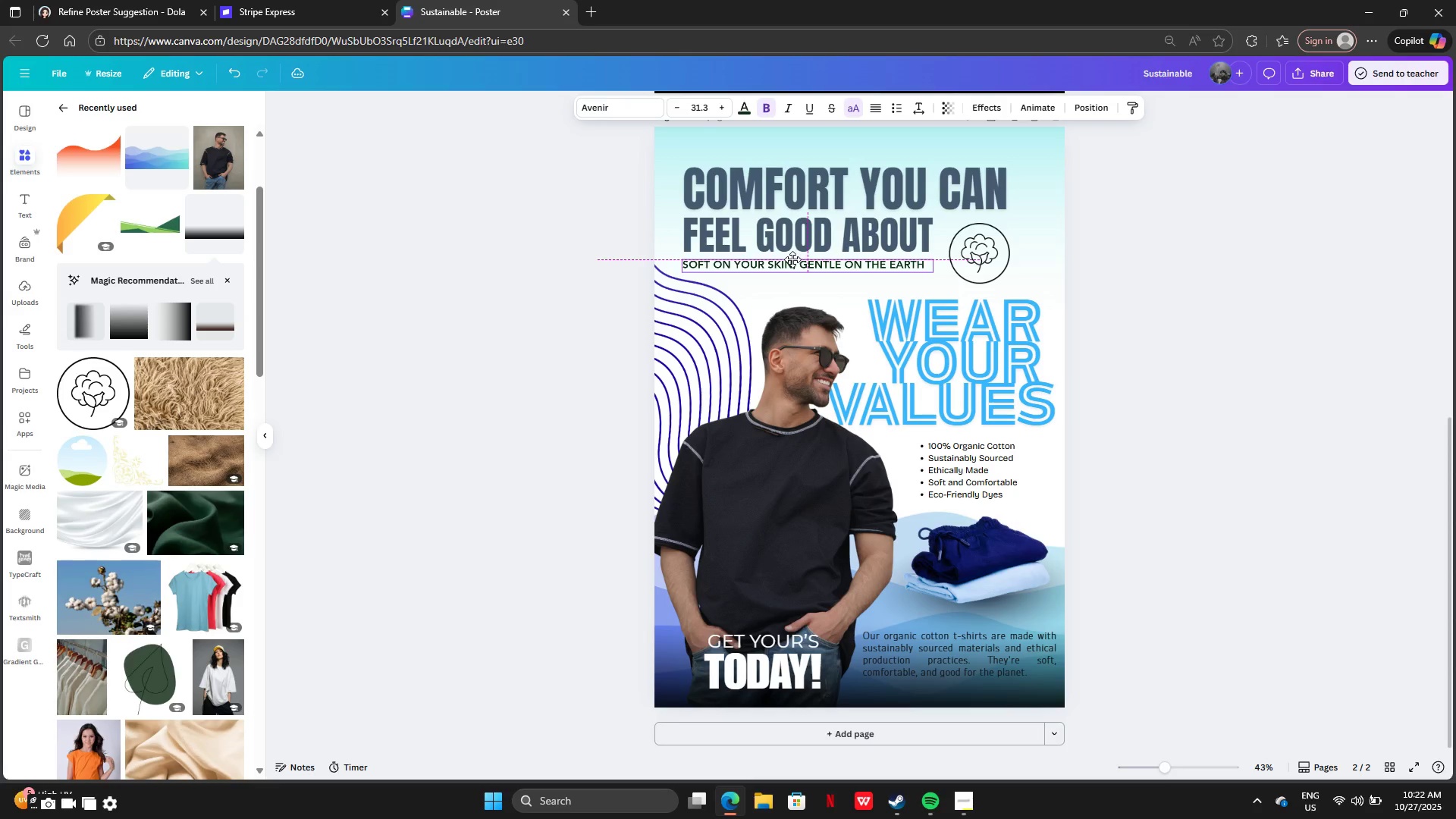 
wait(5.14)
 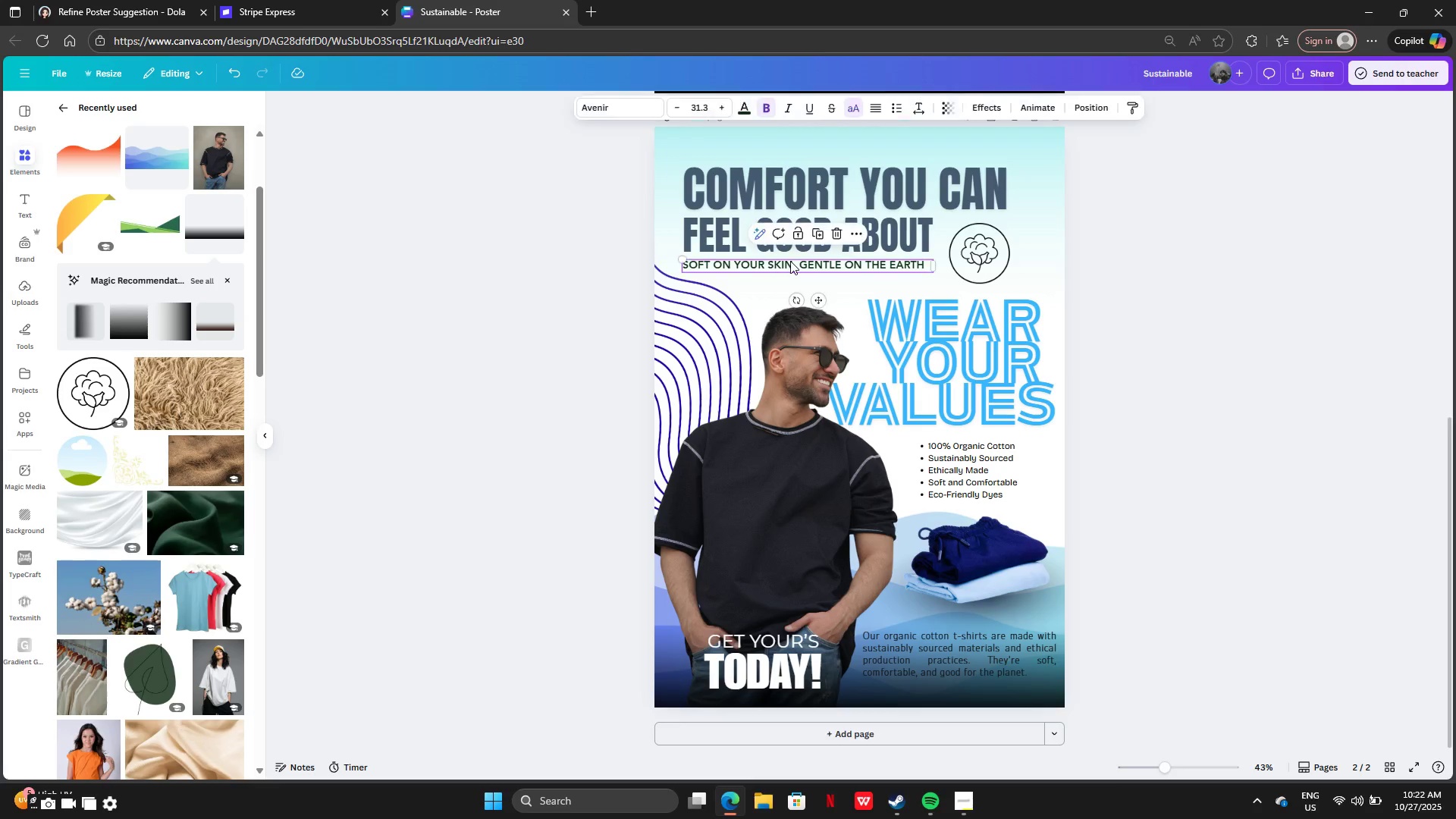 
left_click([1127, 371])
 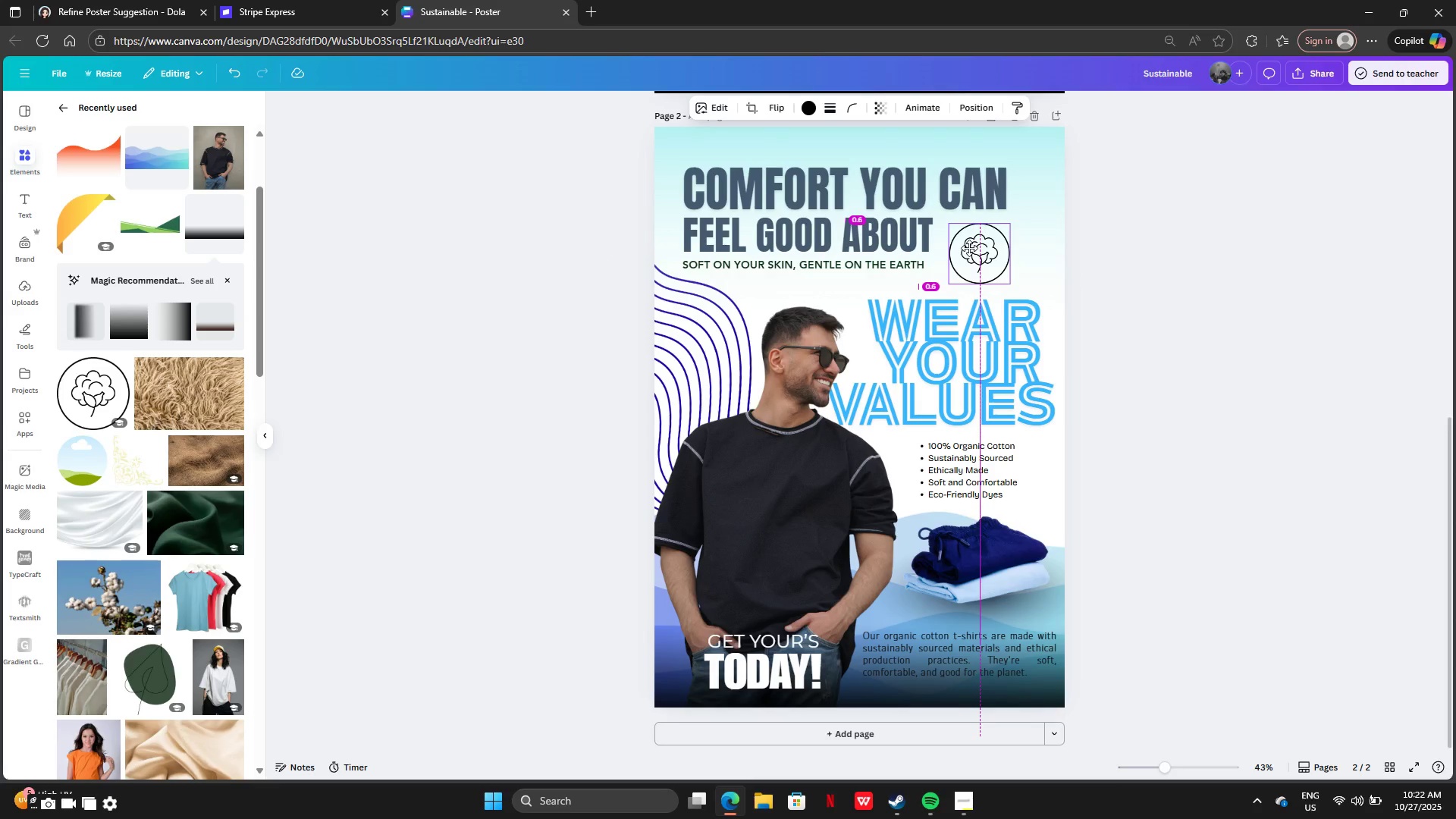 
left_click([1139, 269])
 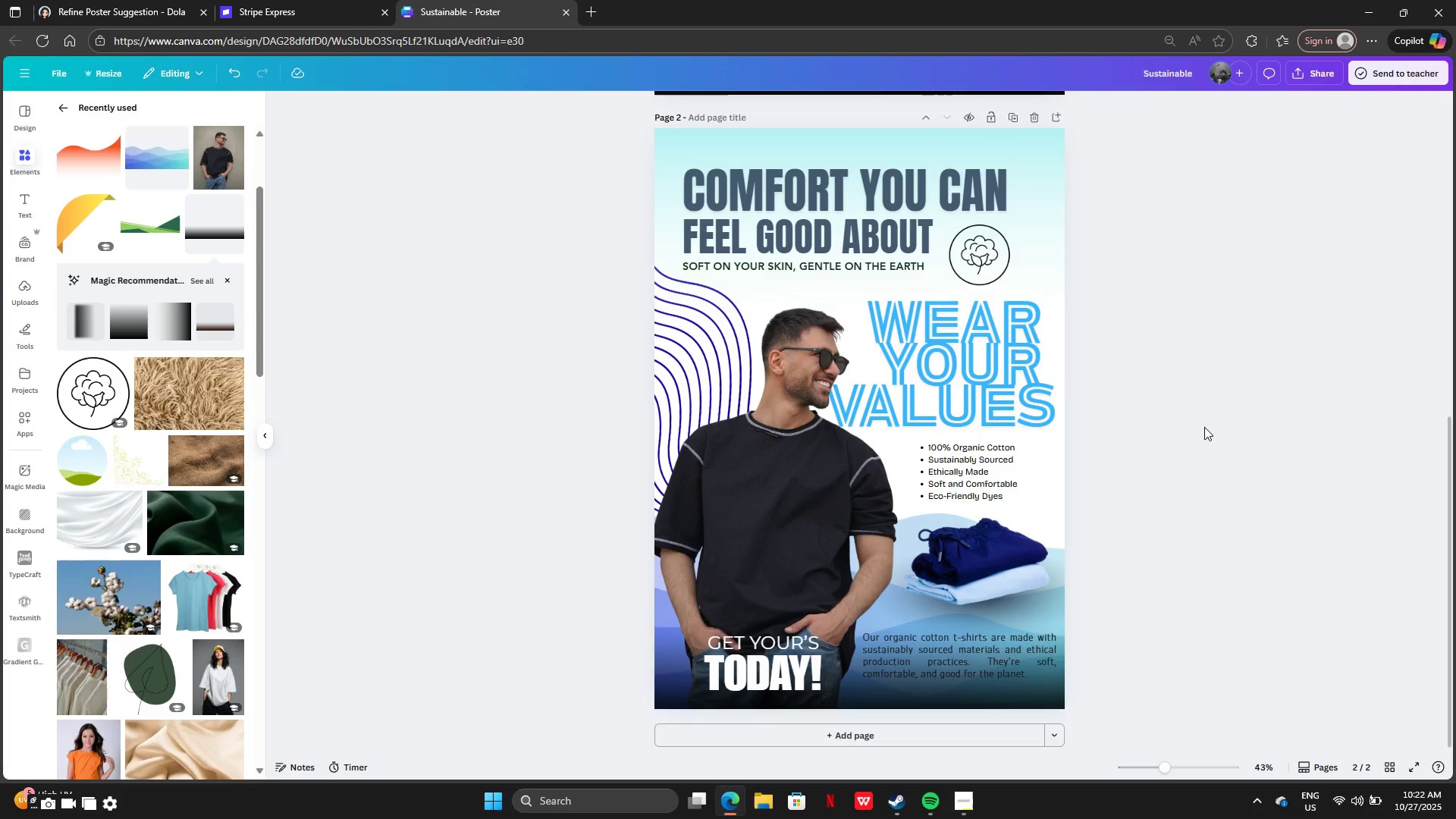 
scroll: coordinate [1205, 426], scroll_direction: down, amount: 1.0
 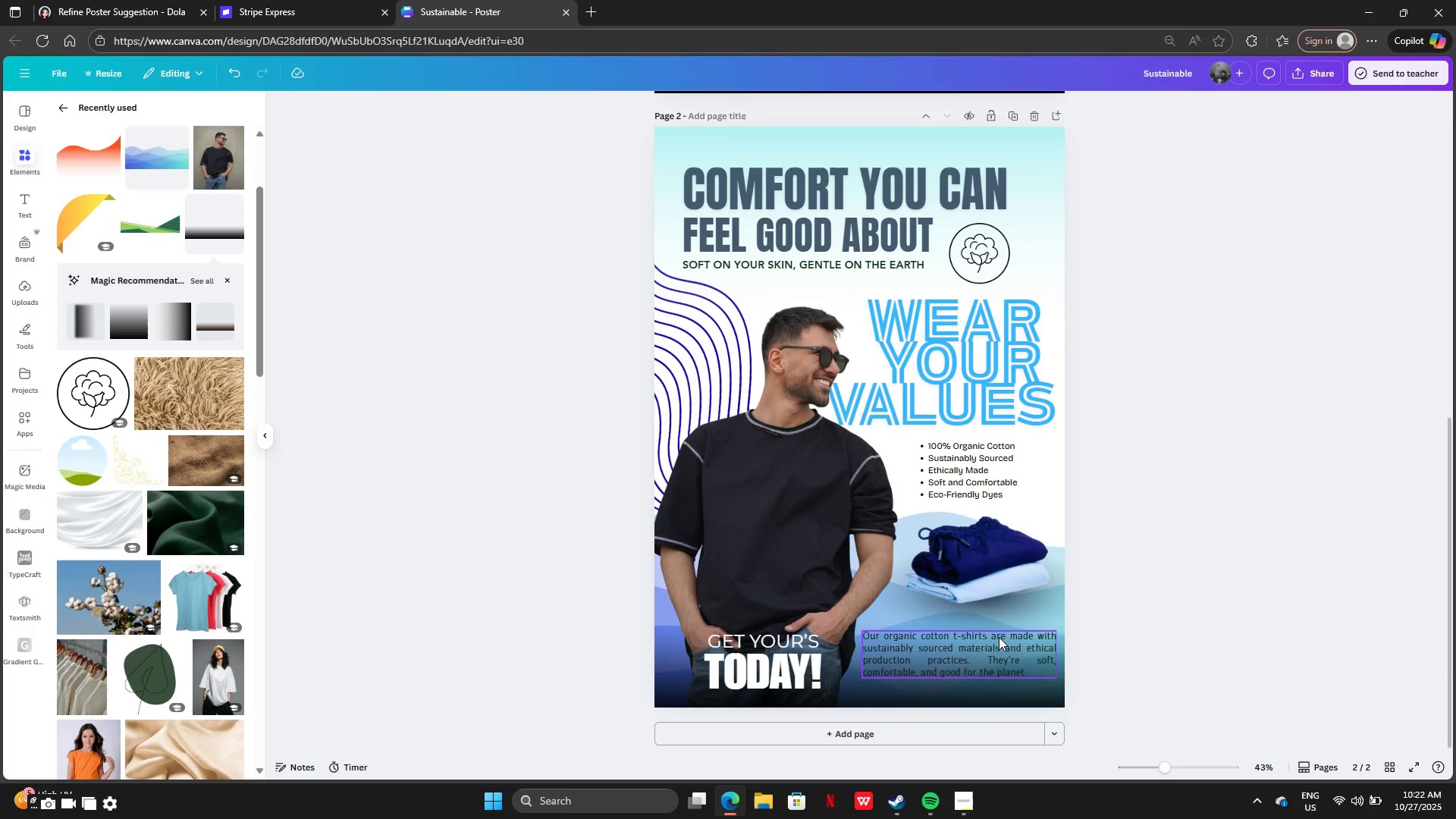 
left_click([974, 646])
 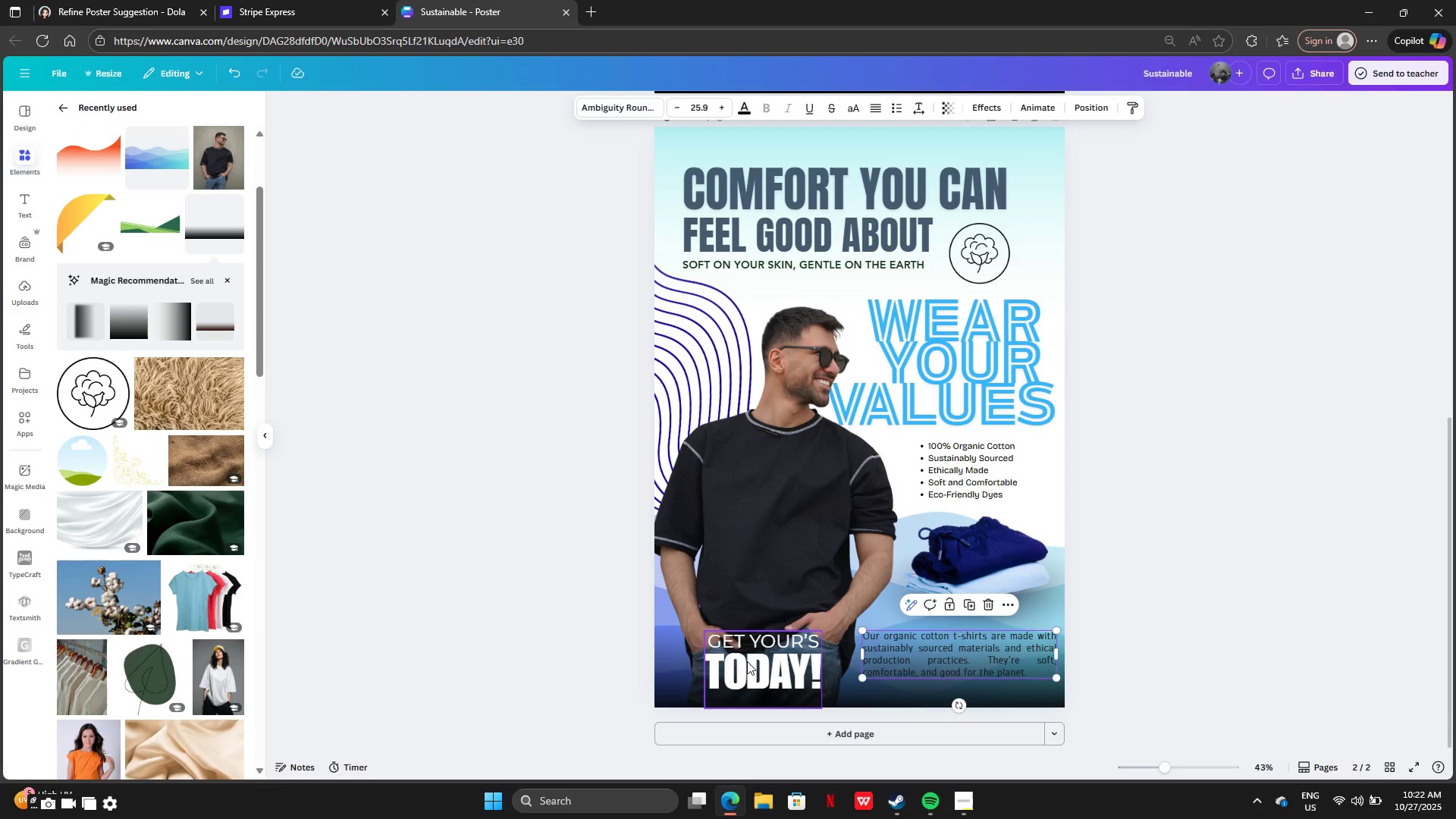 
left_click_drag(start_coordinate=[747, 662], to_coordinate=[739, 658])
 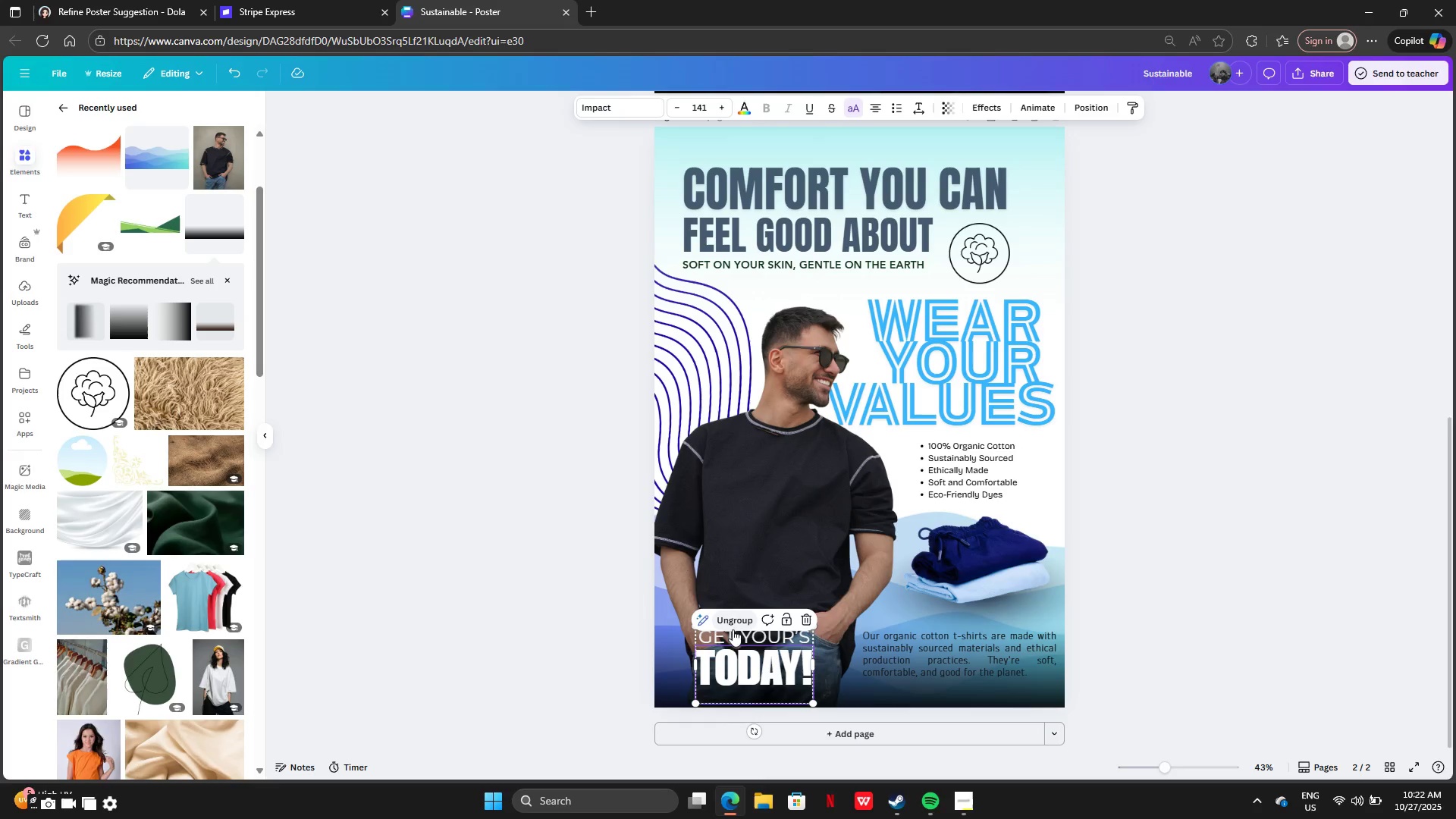 
wait(7.49)
 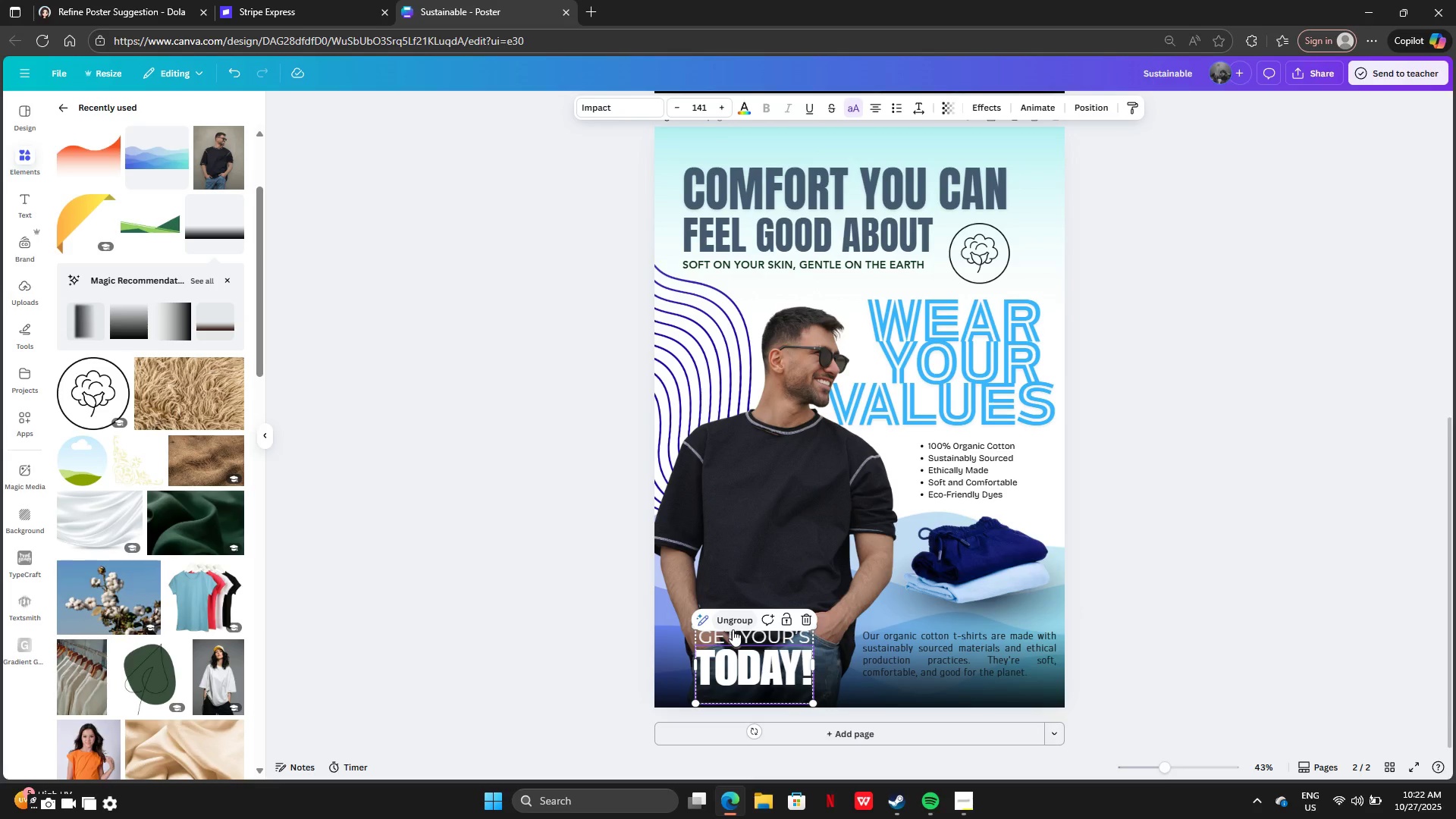 
left_click_drag(start_coordinate=[761, 652], to_coordinate=[761, 648])
 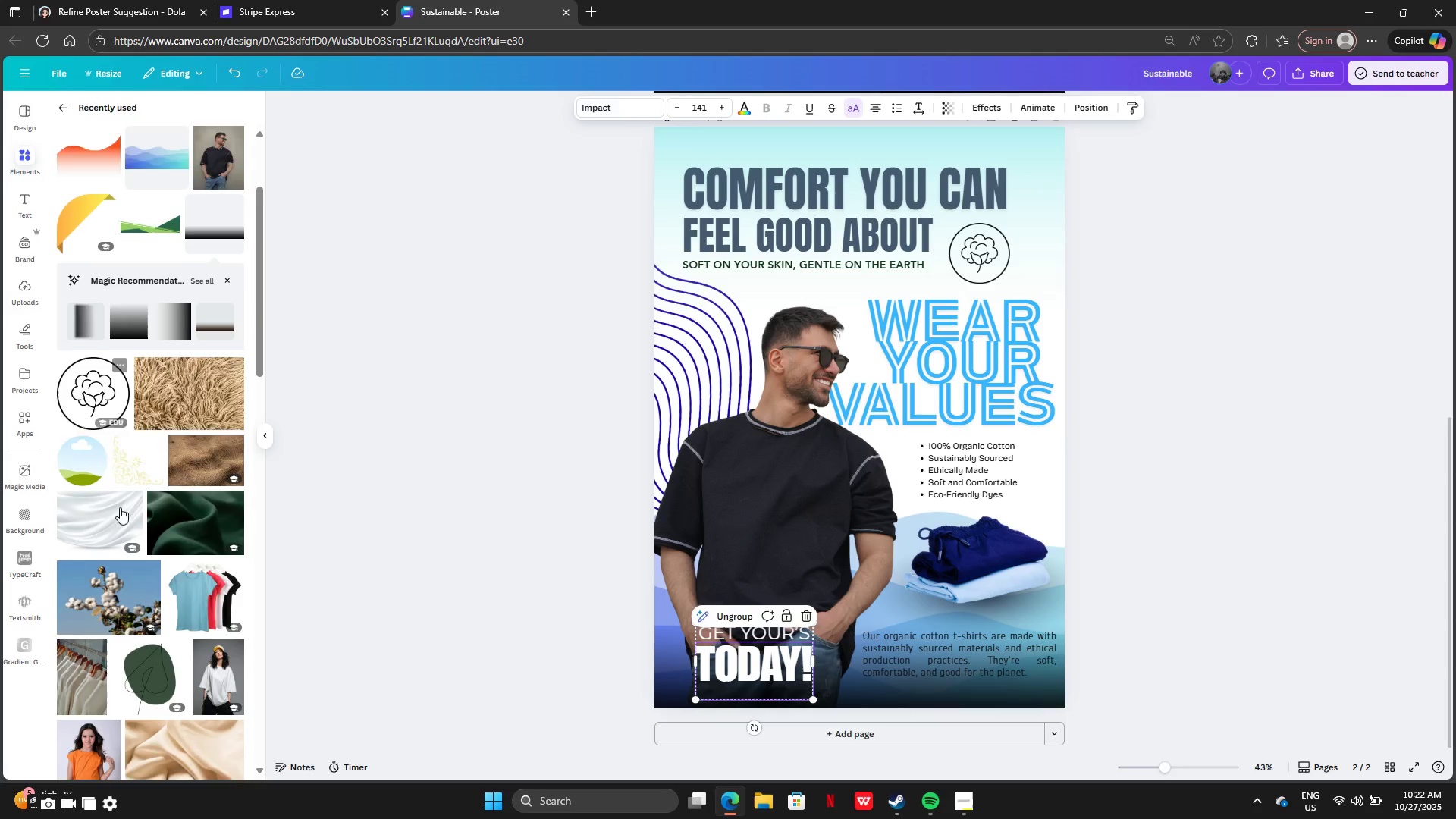 
scroll: coordinate [107, 611], scroll_direction: down, amount: 25.0
 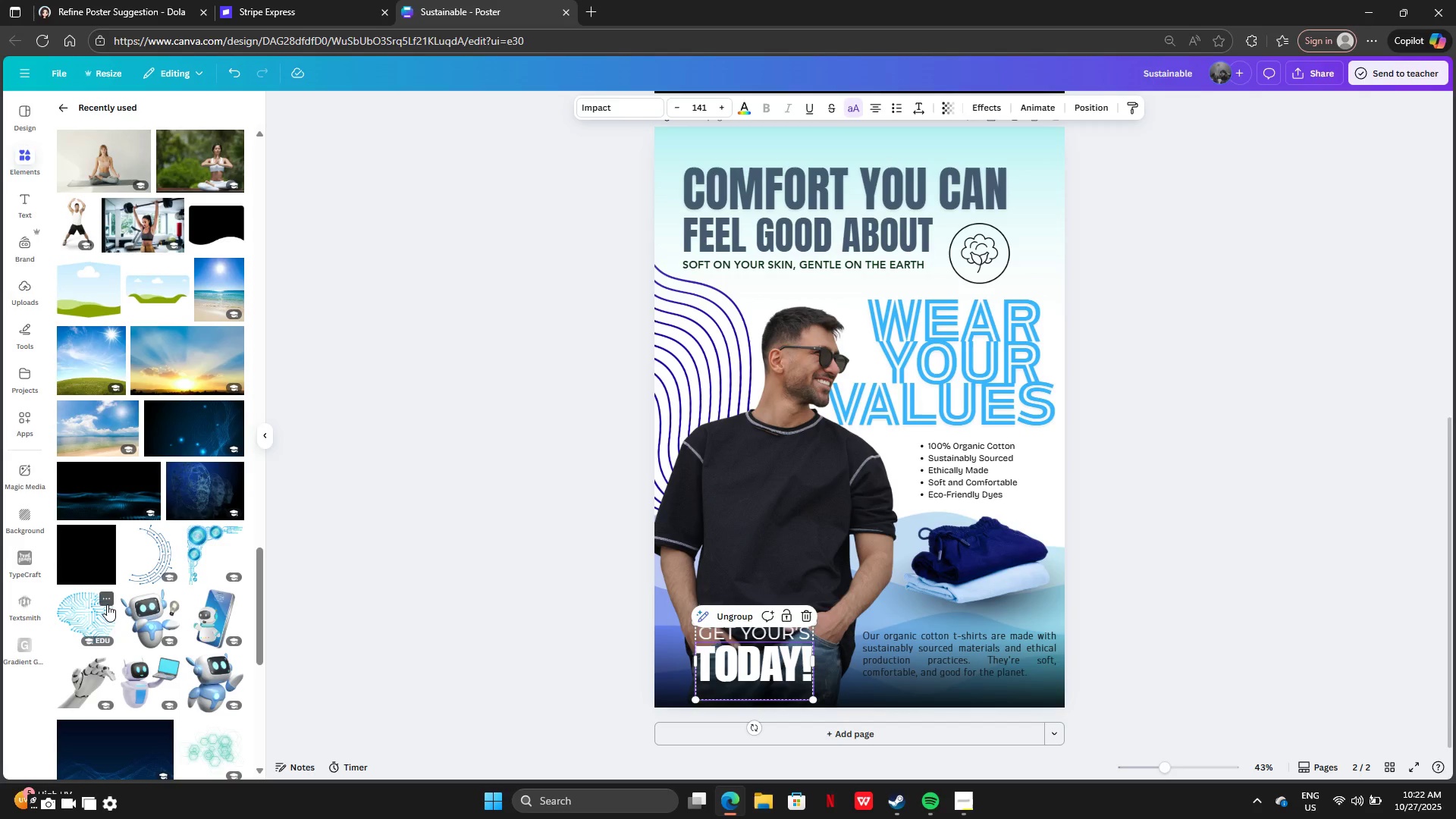 
scroll: coordinate [107, 604], scroll_direction: down, amount: 13.0
 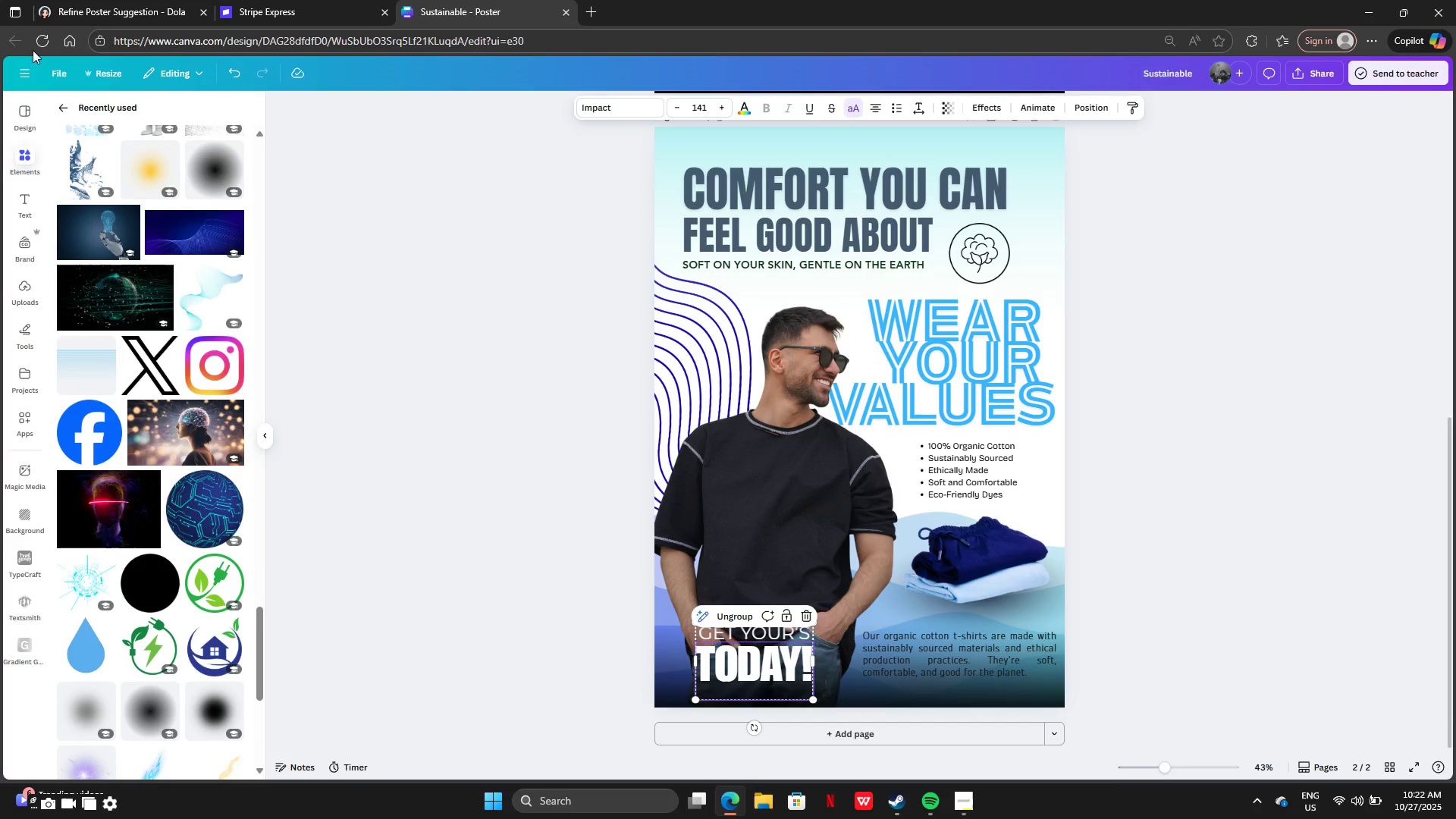 
left_click([105, 0])
 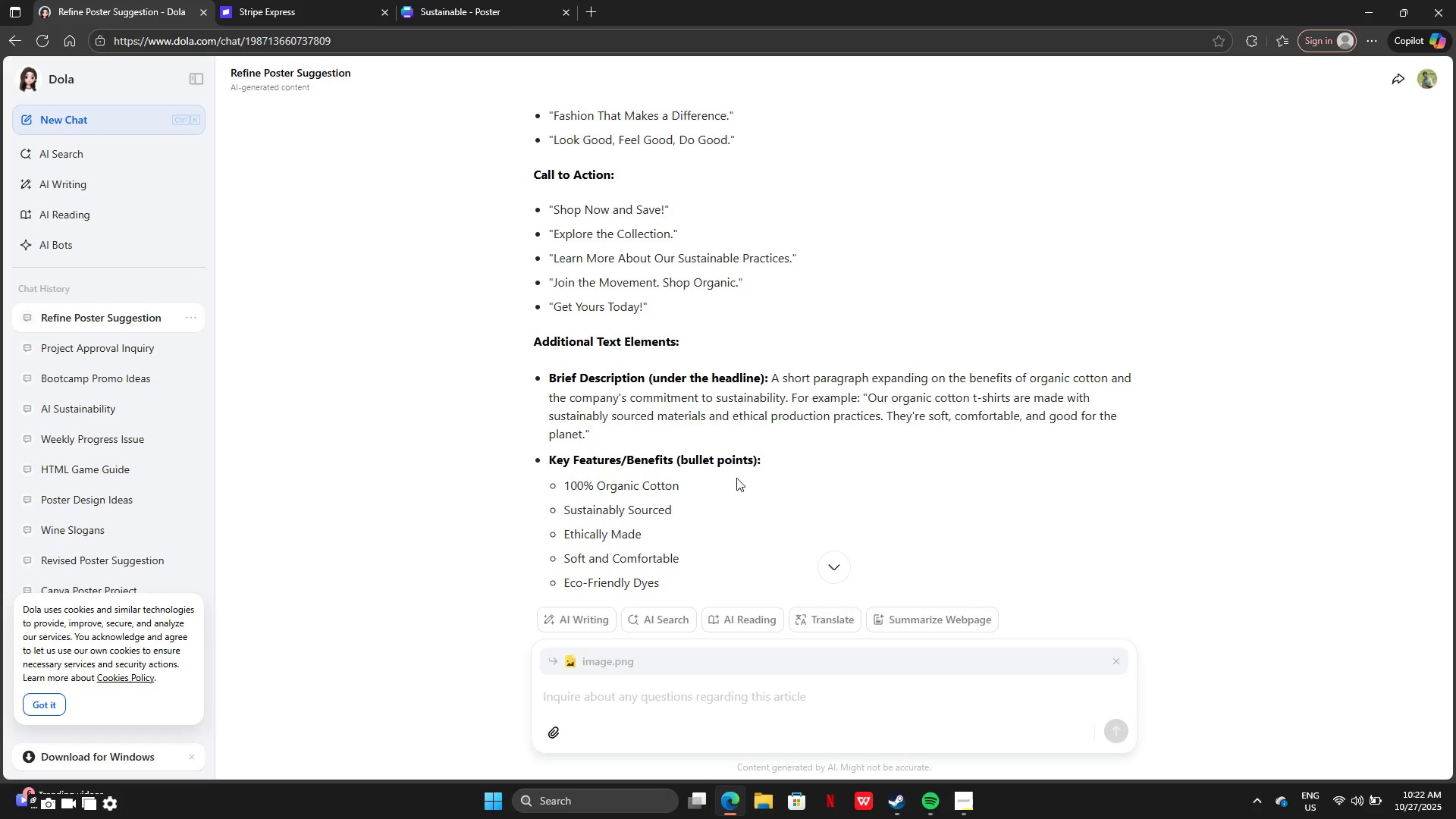 
scroll: coordinate [743, 478], scroll_direction: down, amount: 2.0
 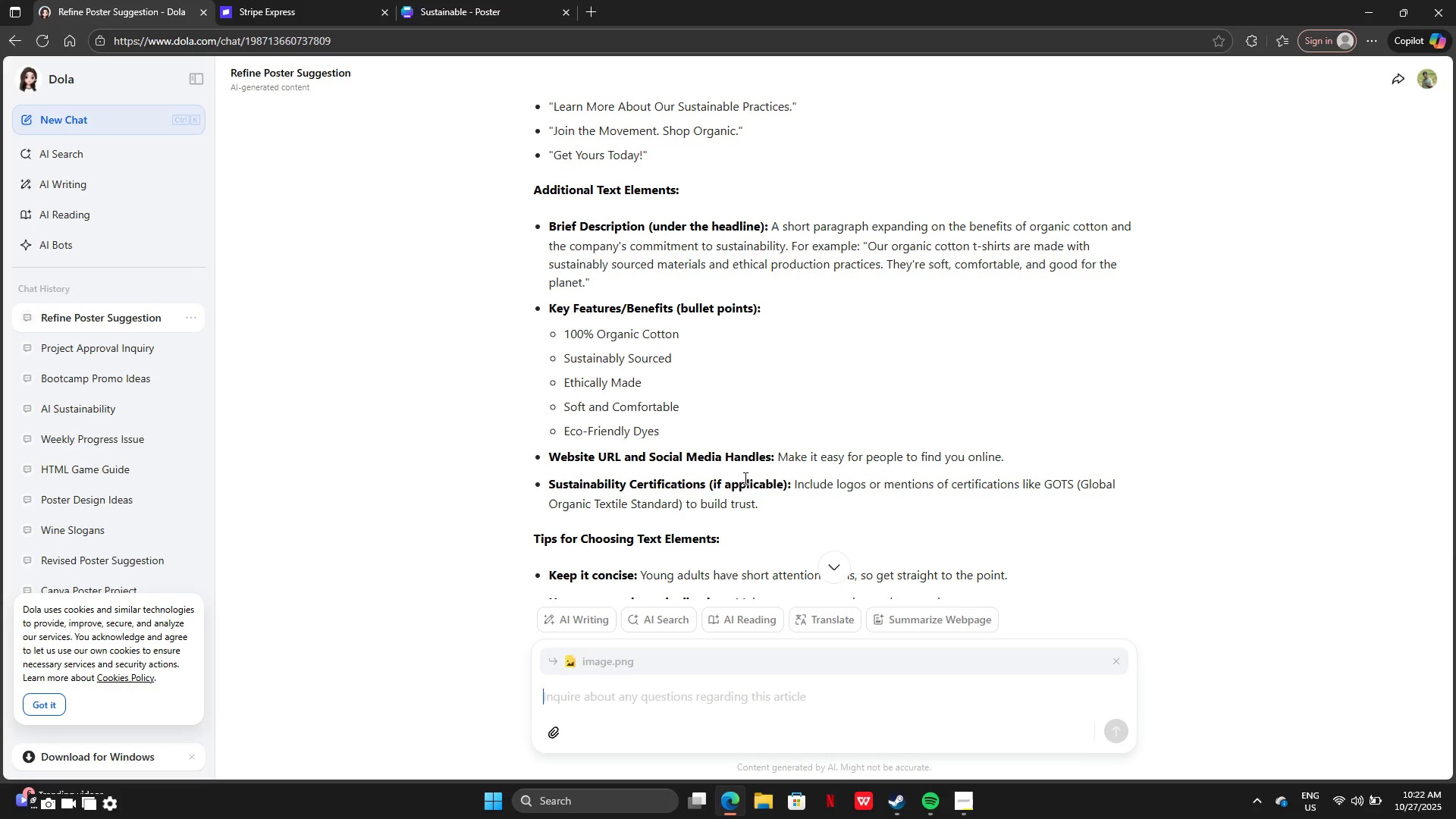 
scroll: coordinate [746, 474], scroll_direction: up, amount: 8.0
 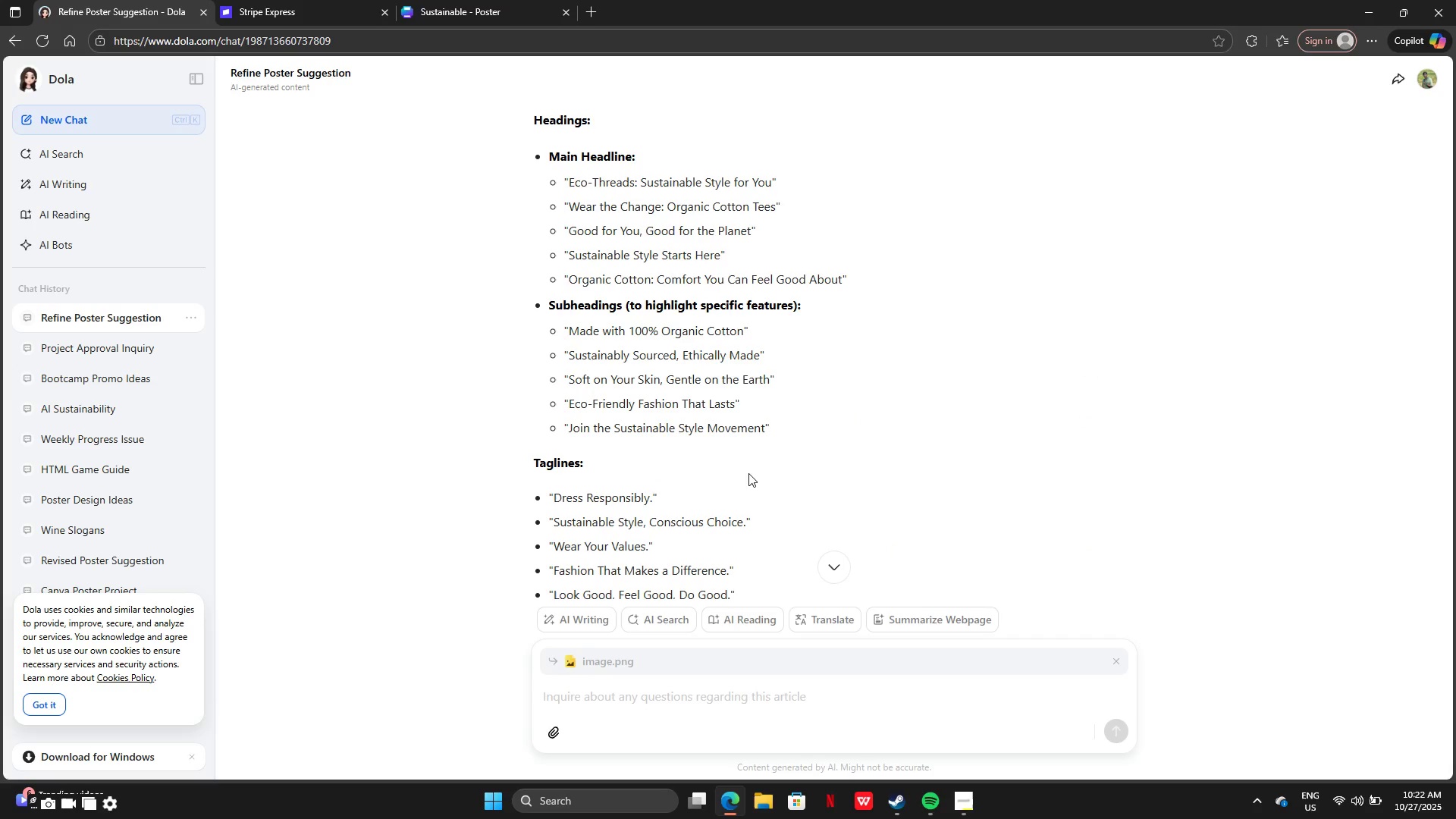 
scroll: coordinate [748, 473], scroll_direction: down, amount: 19.0
 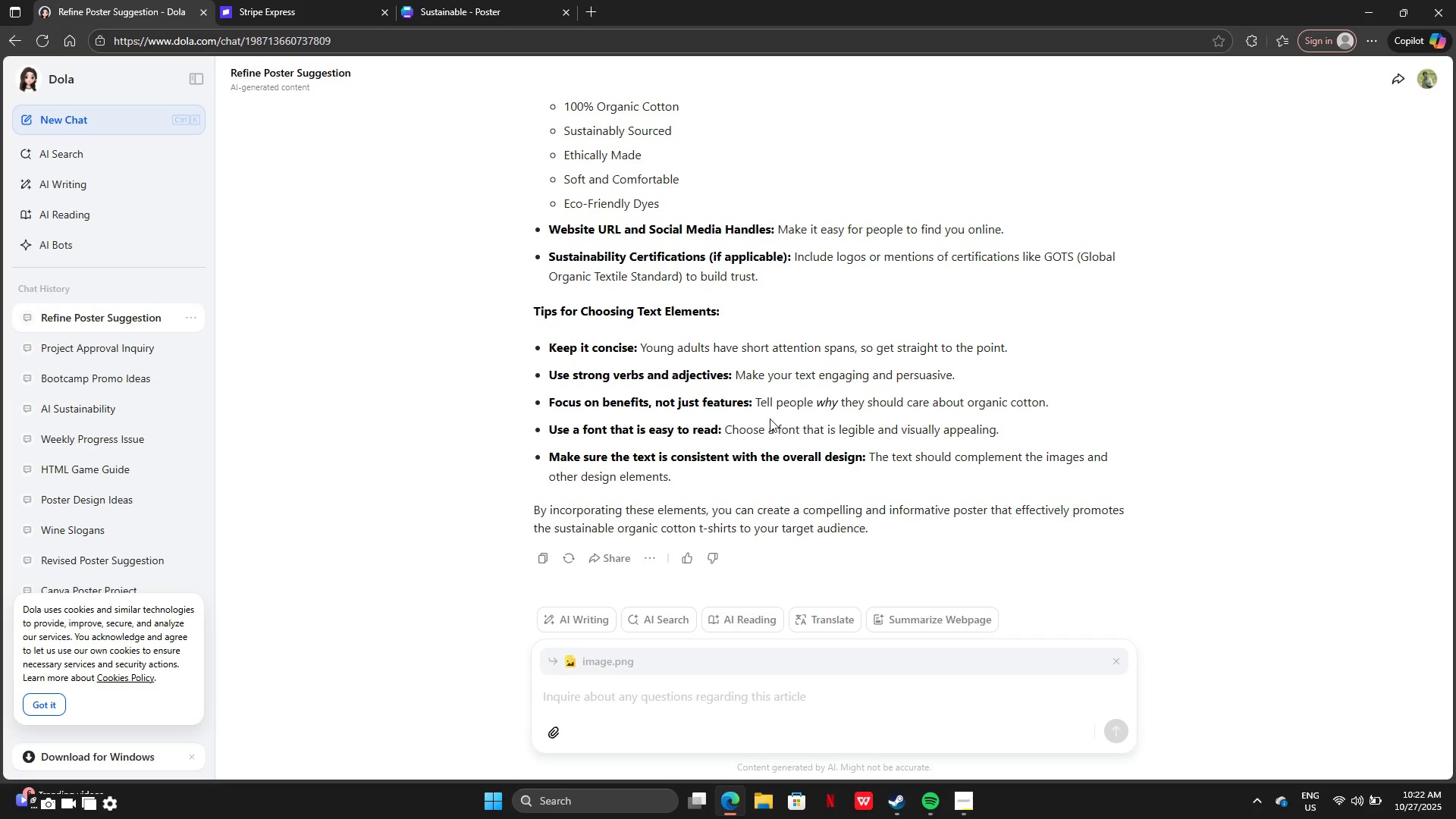 
left_click_drag(start_coordinate=[761, 400], to_coordinate=[783, 408])
 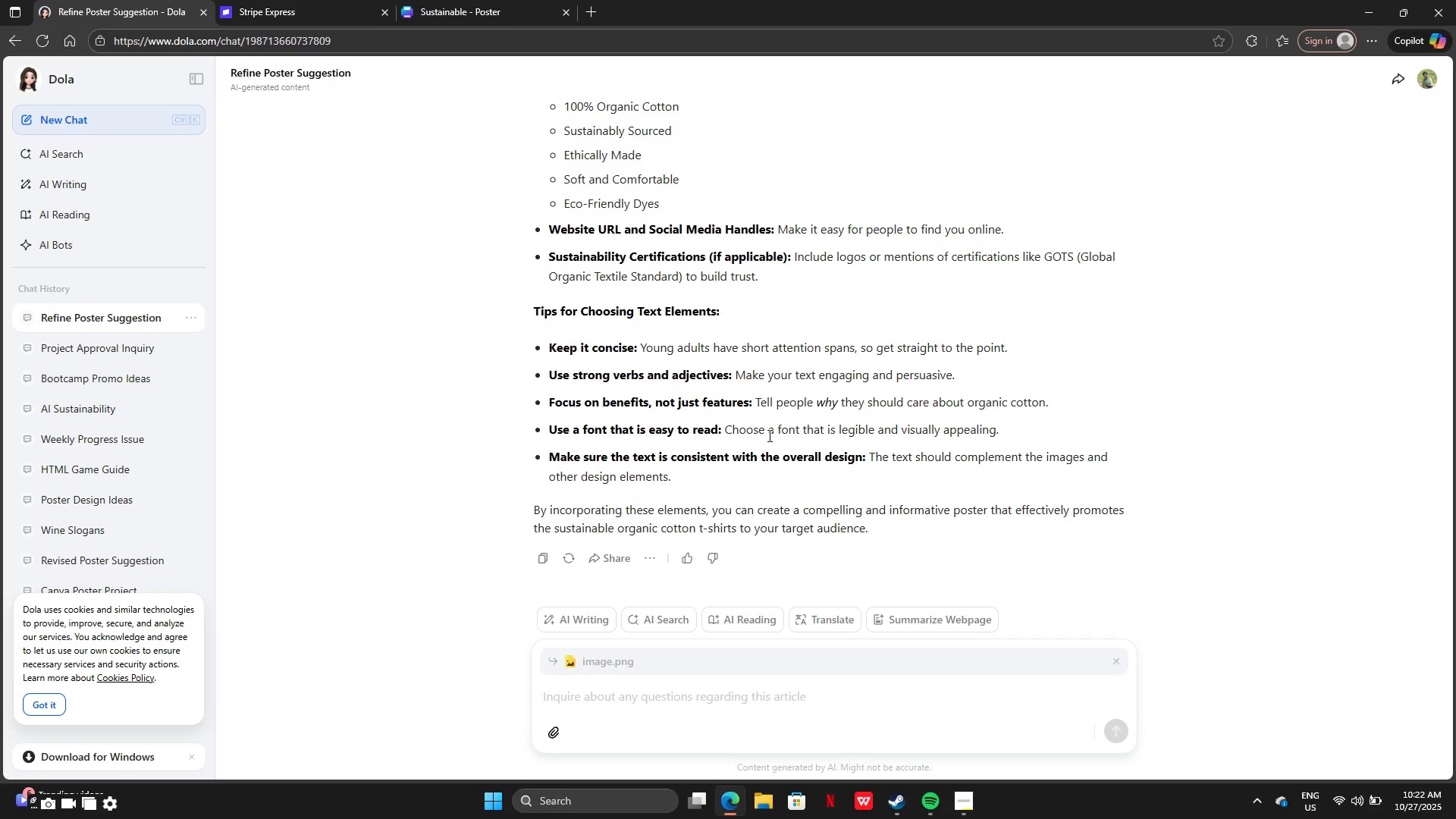 
left_click([768, 435])
 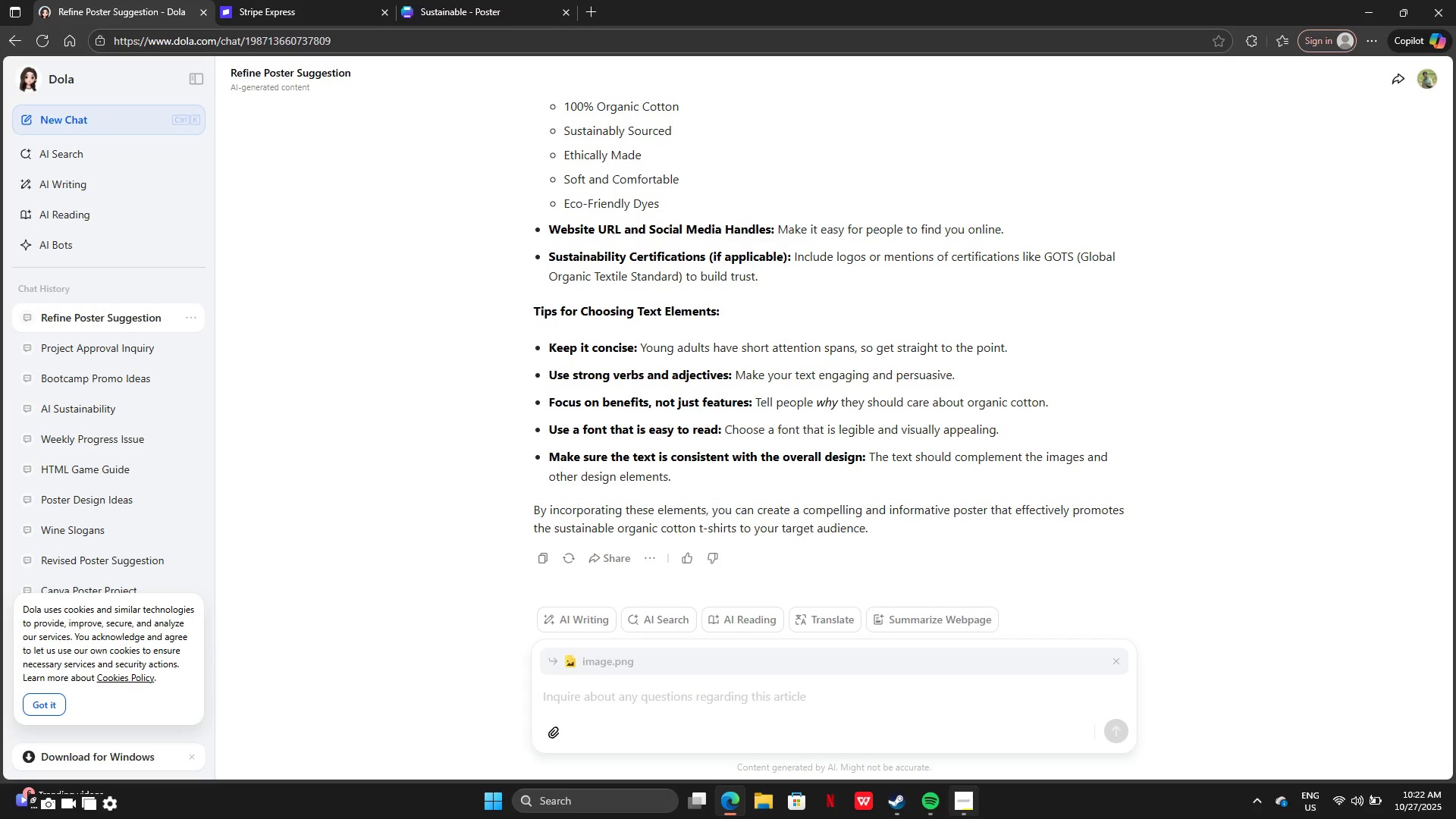 
left_click([972, 802])